 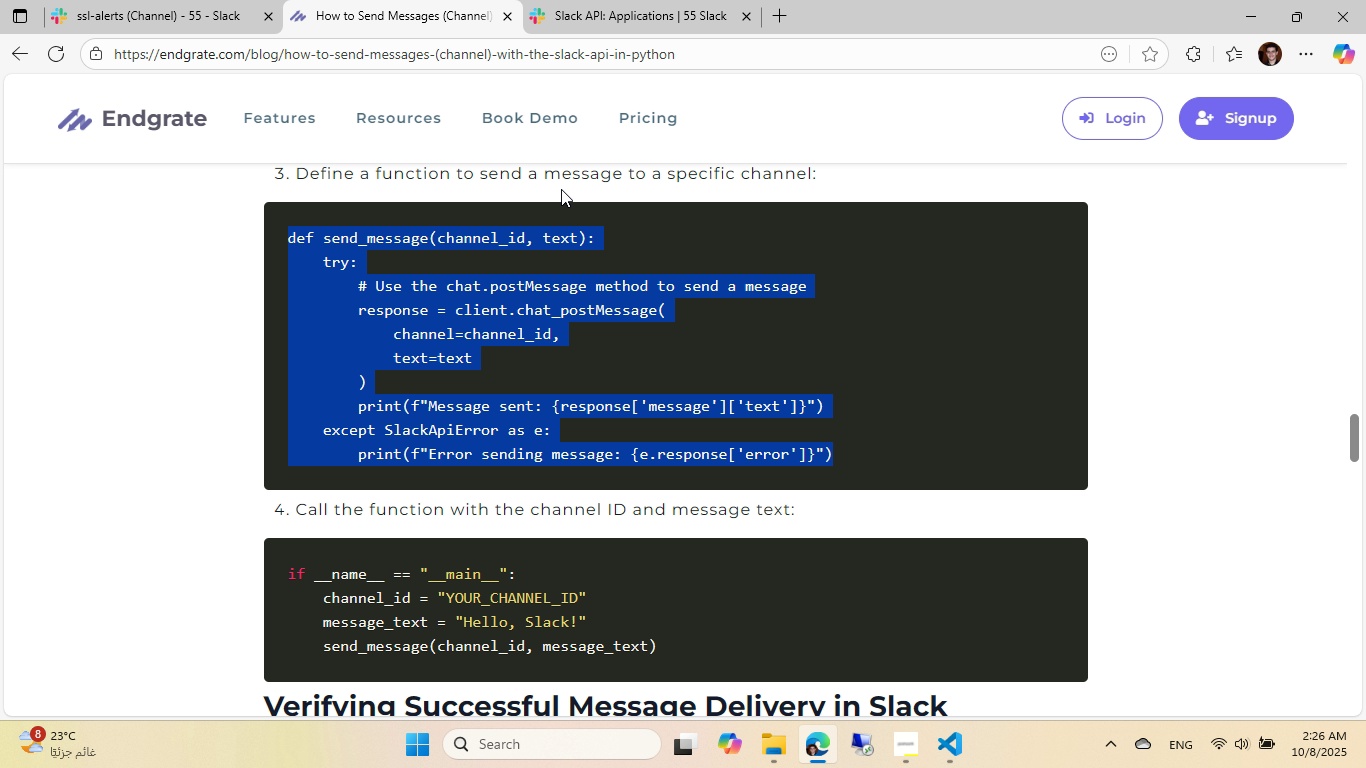 
scroll: coordinate [580, 308], scroll_direction: down, amount: 3.0
 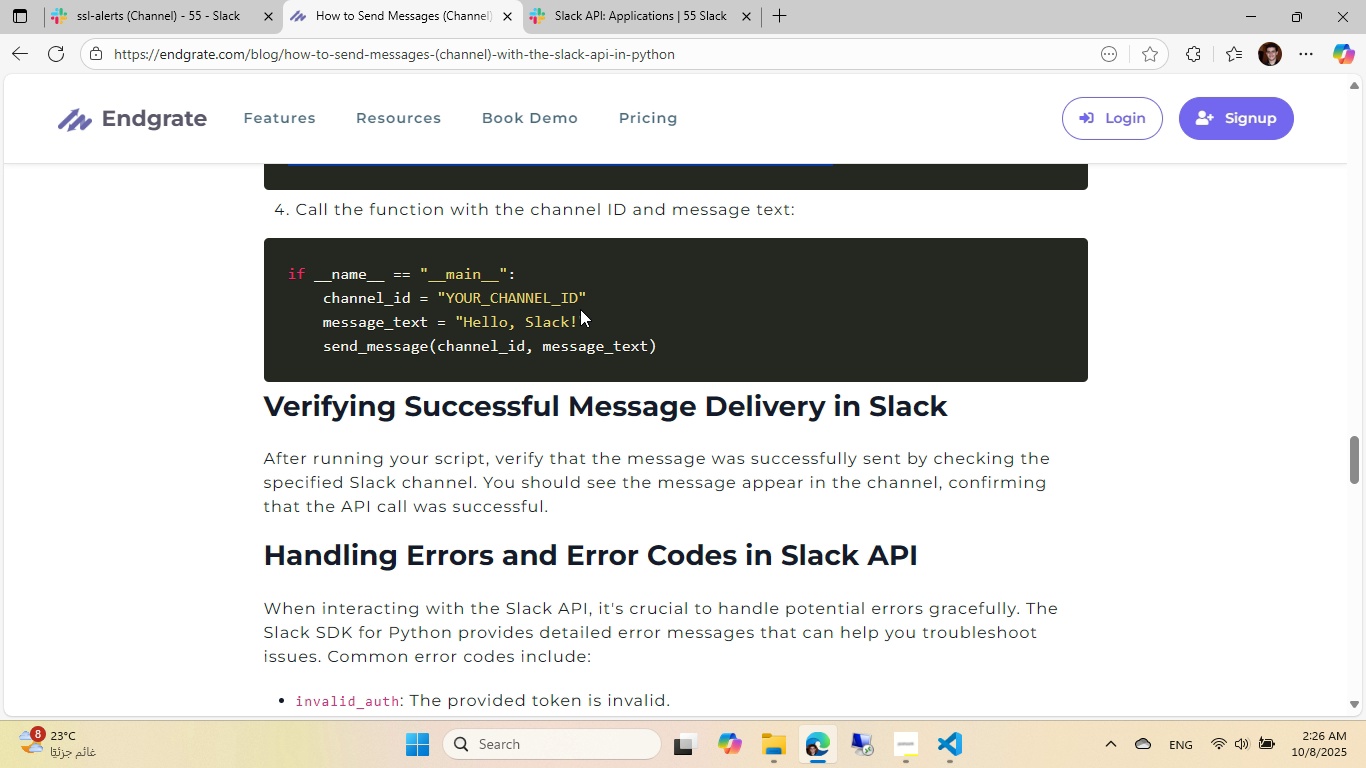 
left_click([580, 309])
 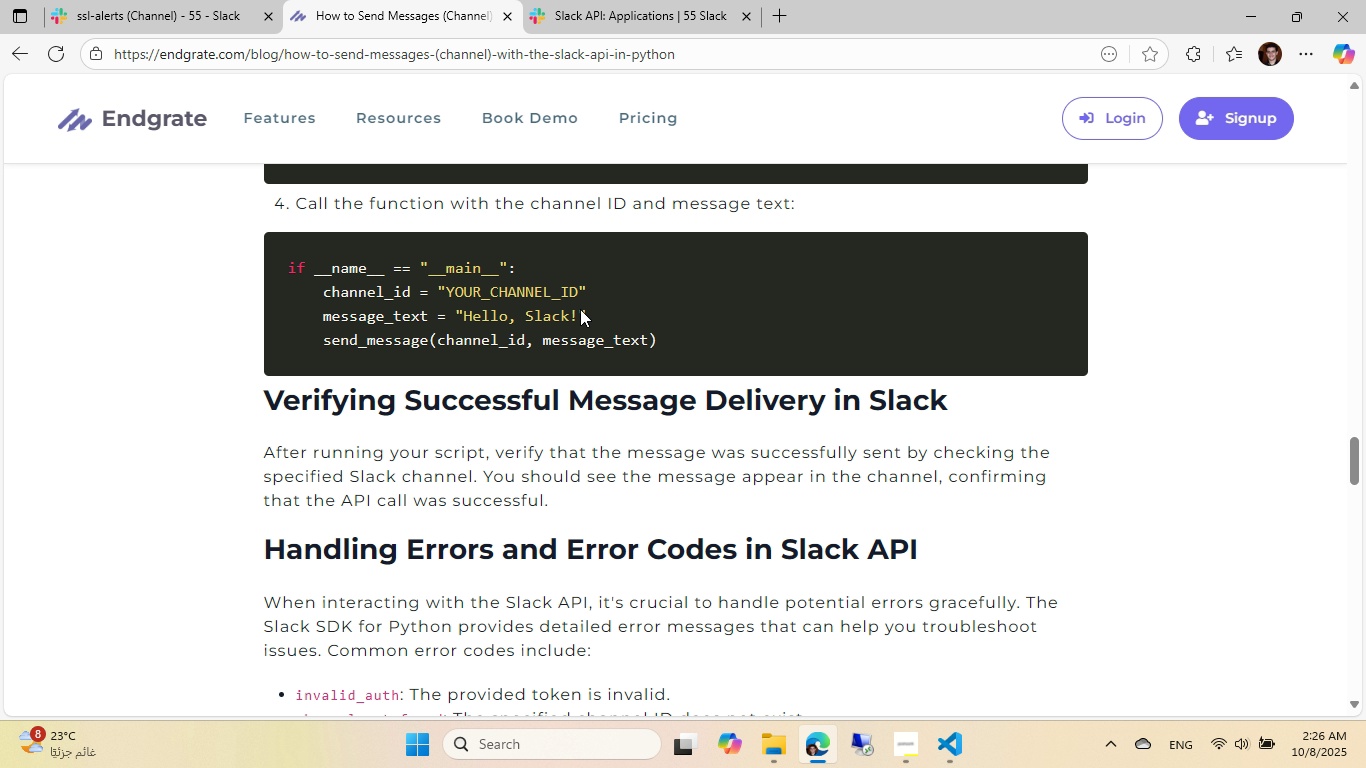 
scroll: coordinate [580, 309], scroll_direction: down, amount: 1.0
 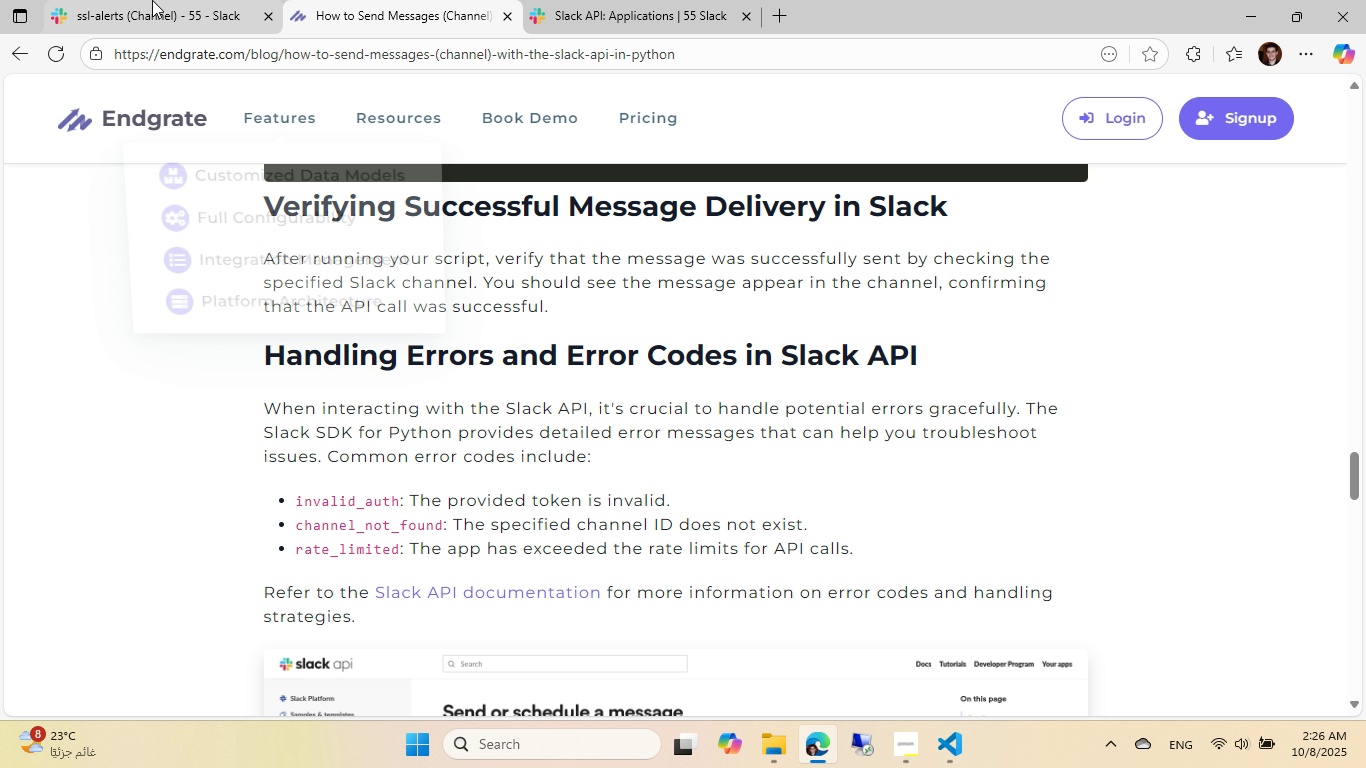 
left_click([152, 0])
 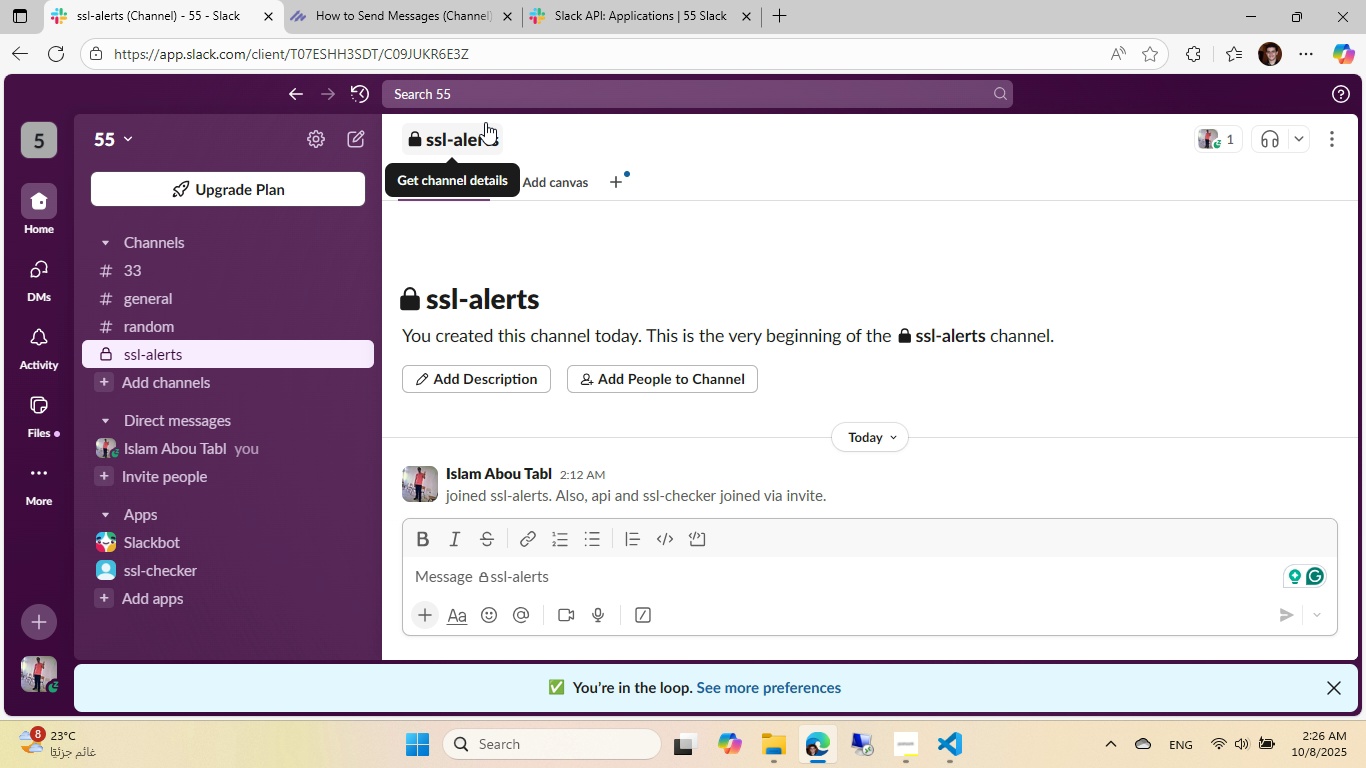 
wait(6.72)
 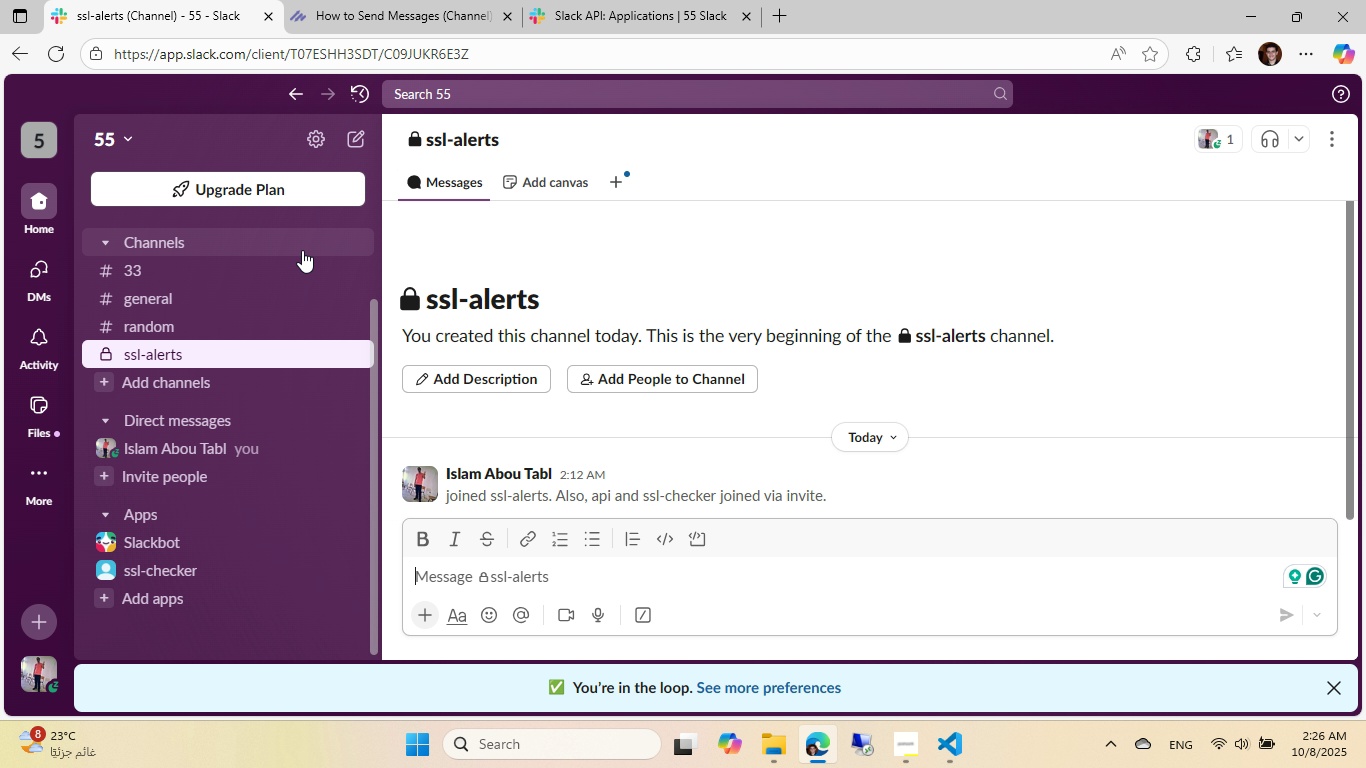 
right_click([185, 359])
 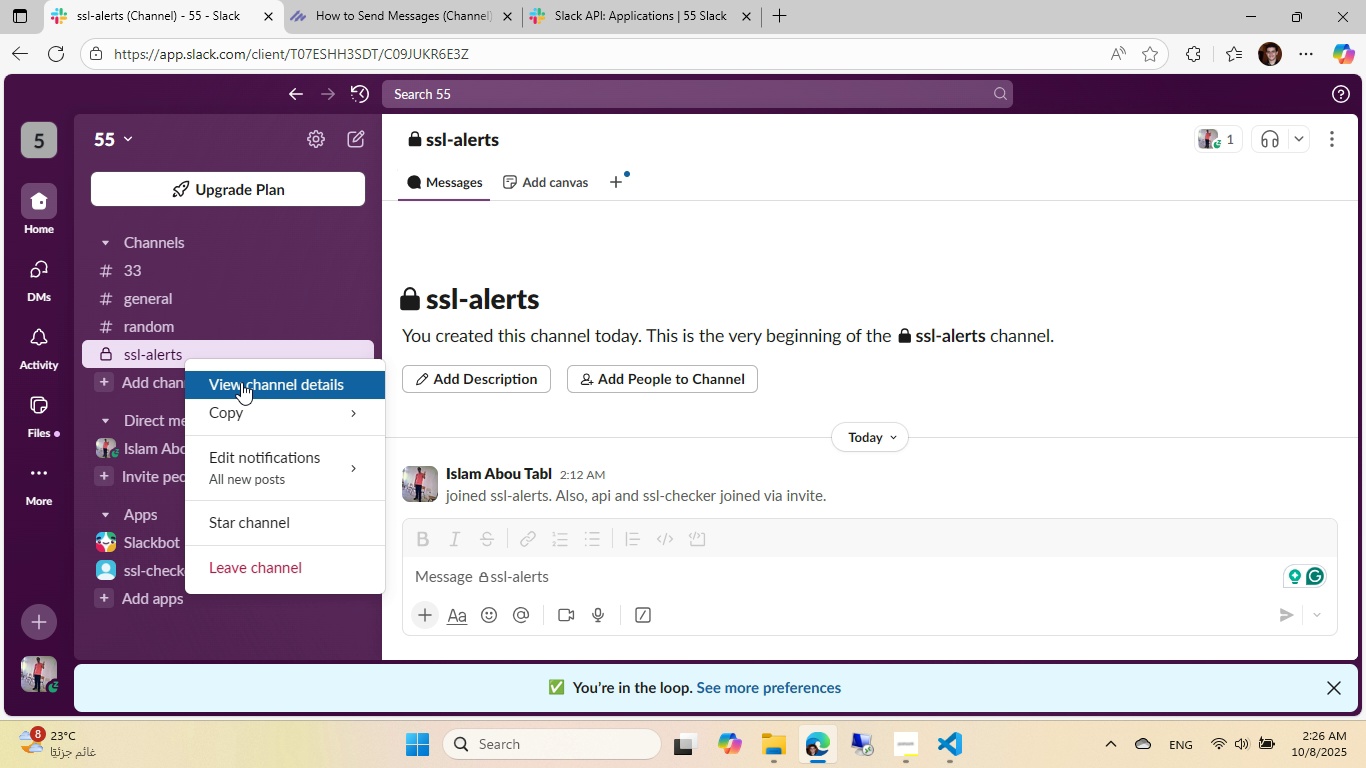 
left_click([241, 382])
 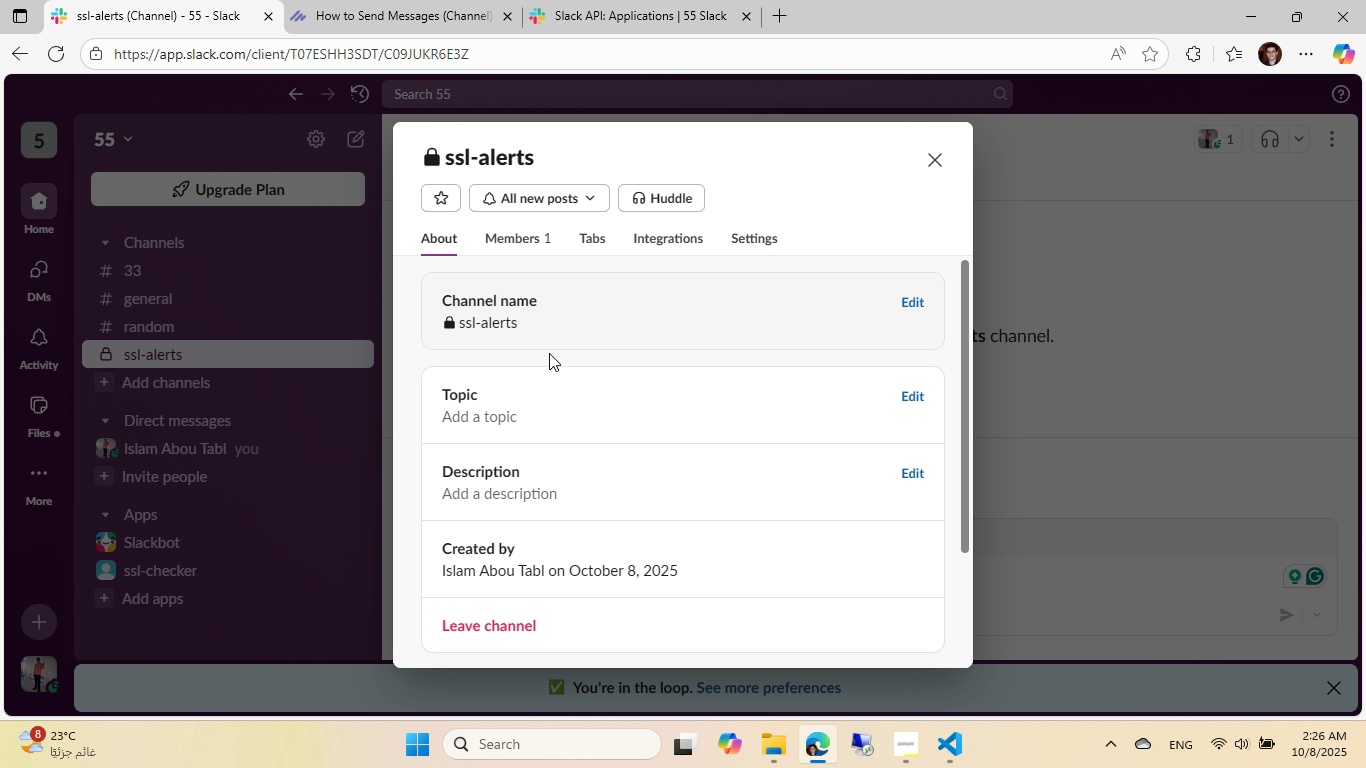 
scroll: coordinate [542, 390], scroll_direction: down, amount: 3.0
 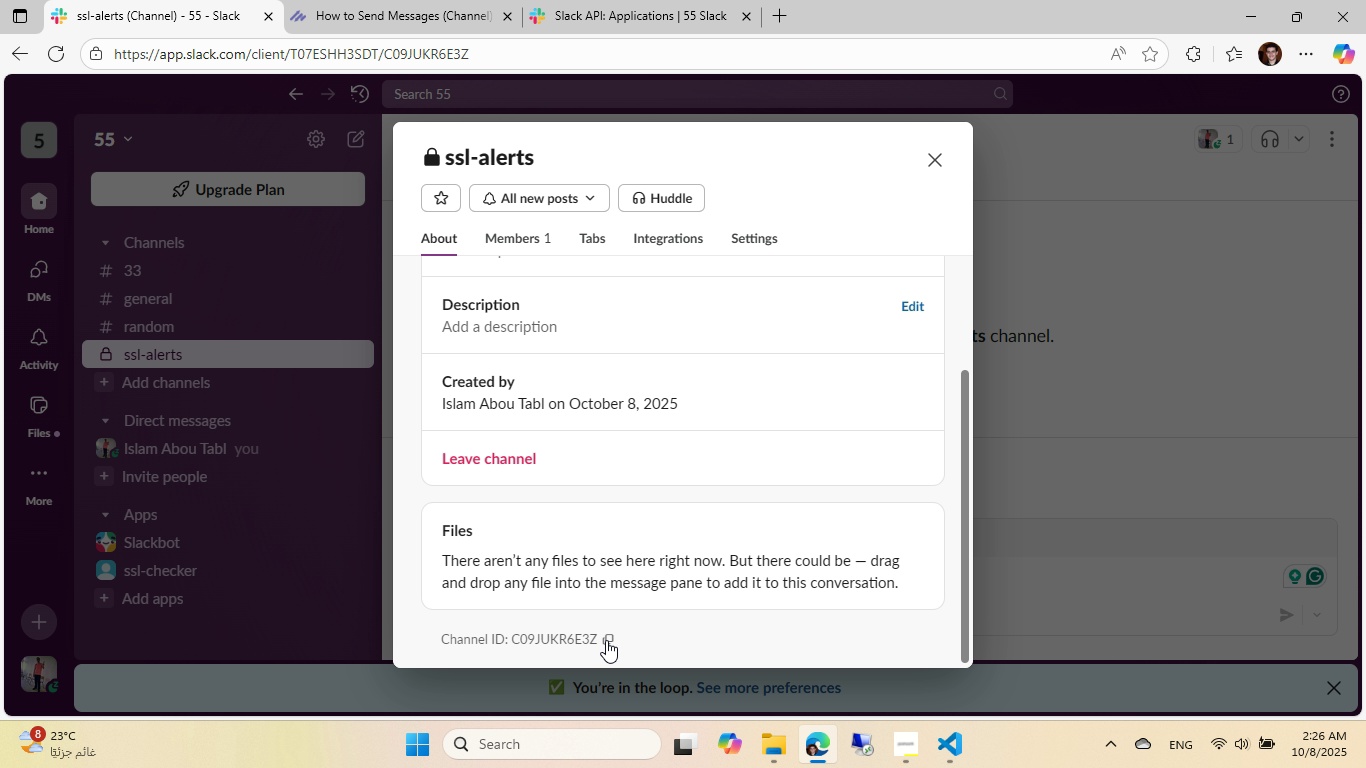 
left_click([610, 641])
 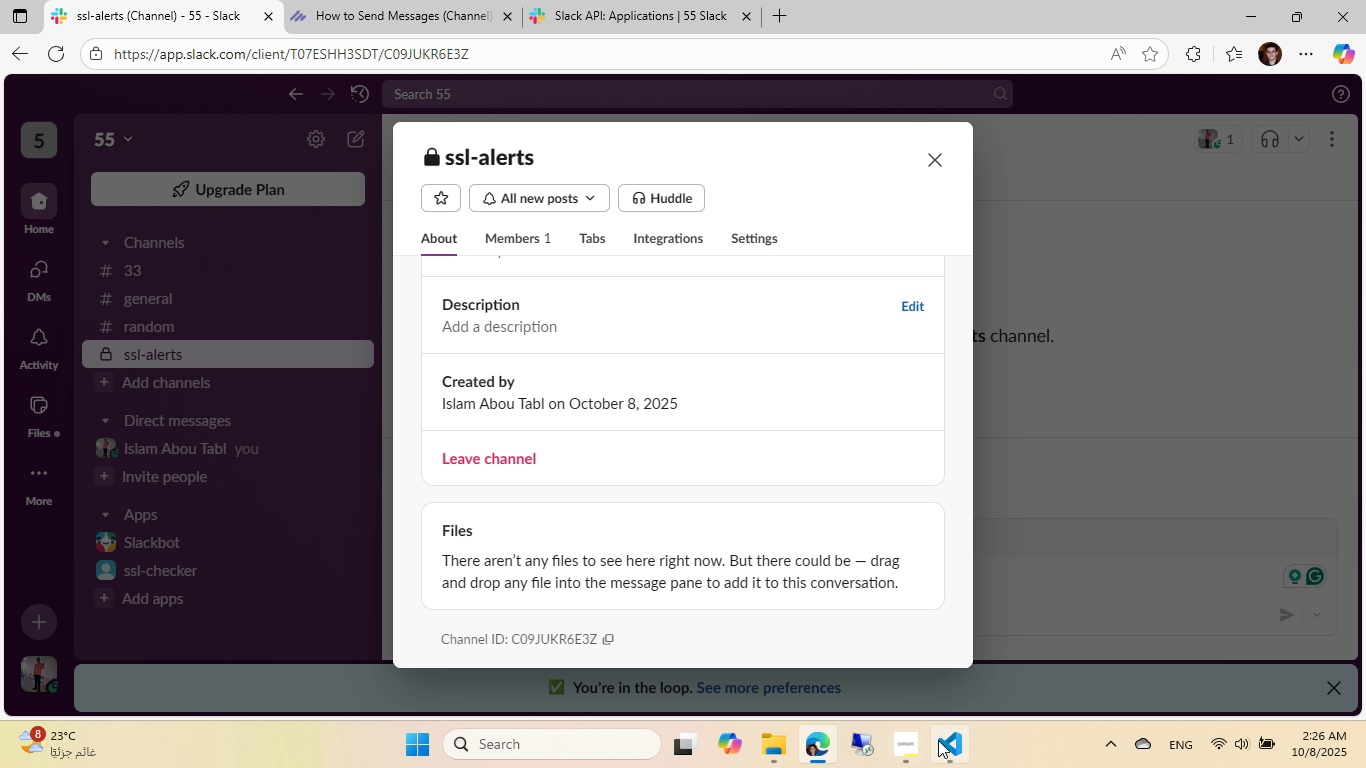 
left_click([938, 740])
 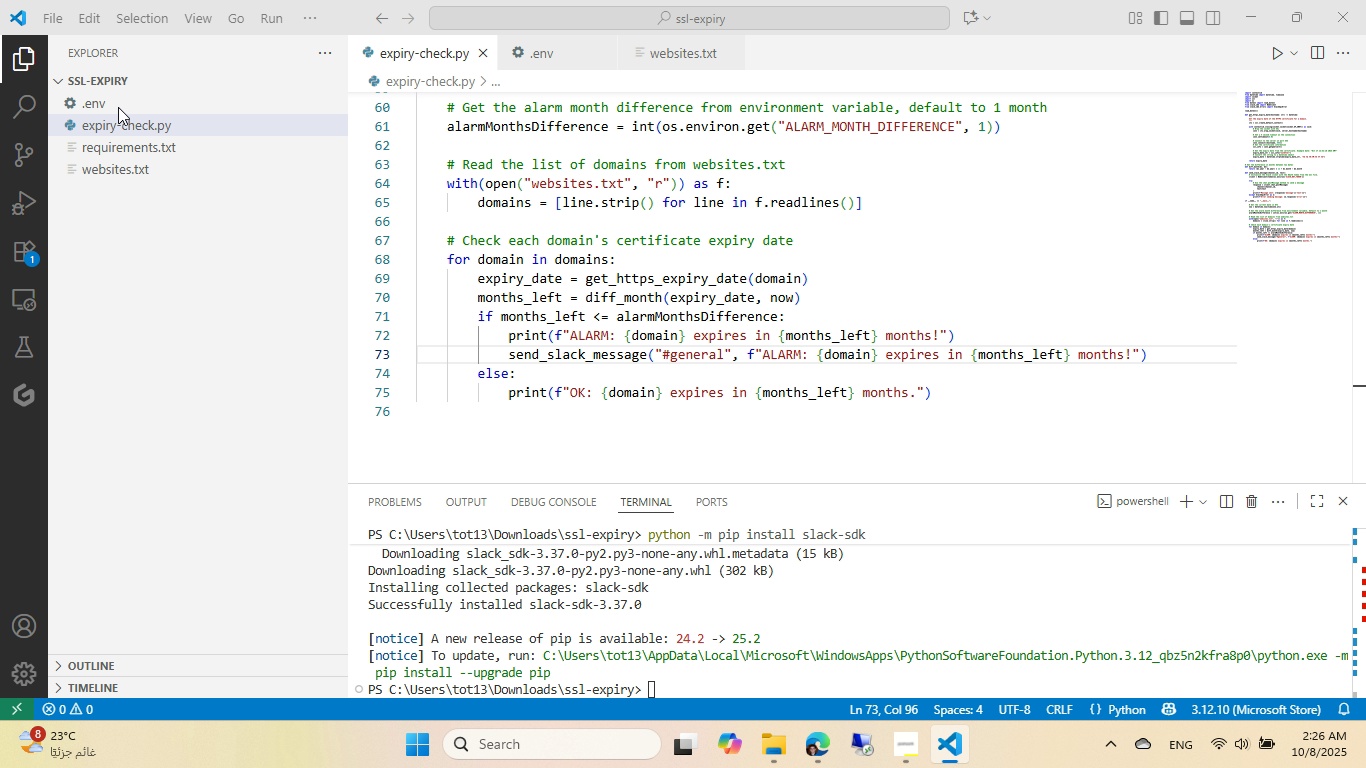 
left_click([116, 105])
 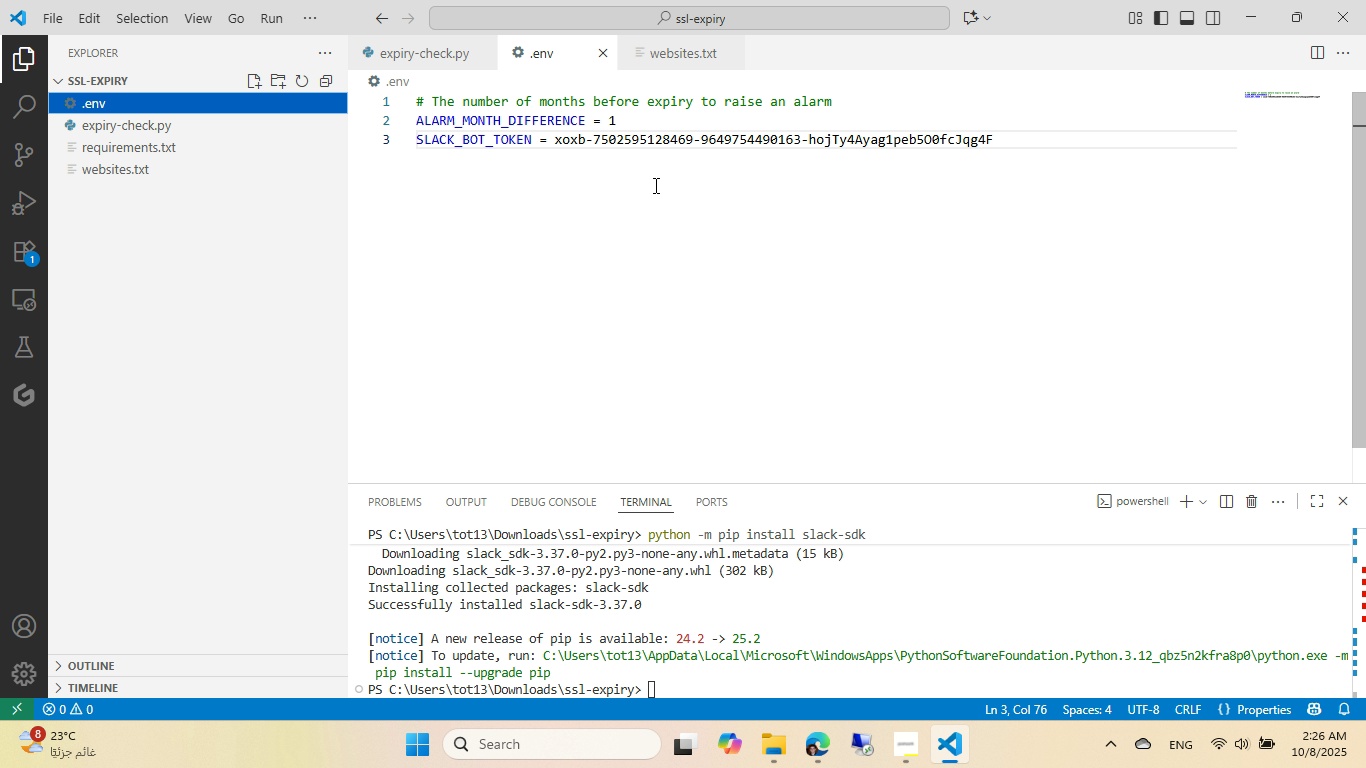 
left_click([1064, 166])
 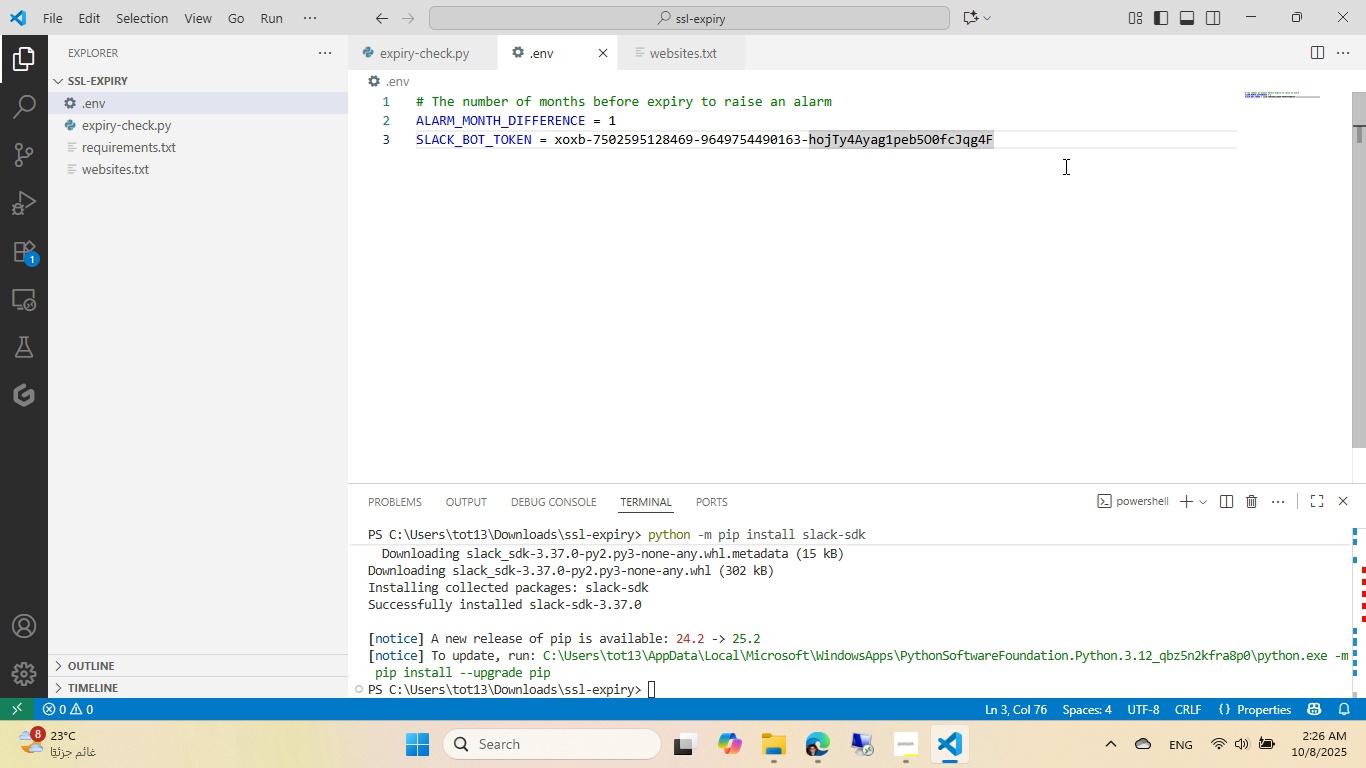 
key(NumpadEnter)
type(sLAK)
key(Backspace)
type(CK_CHANNEL_D)
key(Backspace)
type(ID)
key(Tab)
key(Backspace)